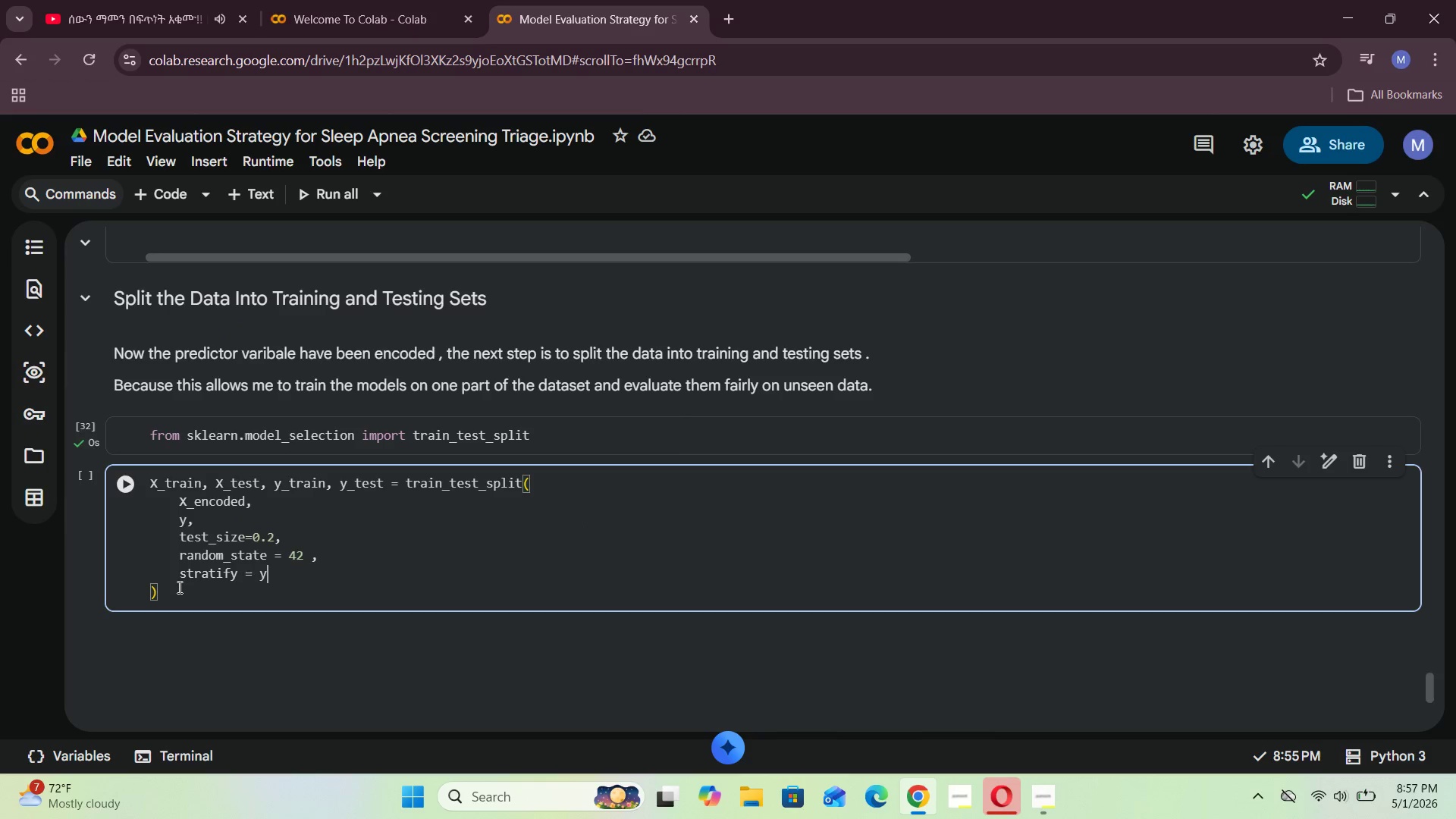 
left_click([180, 588])
 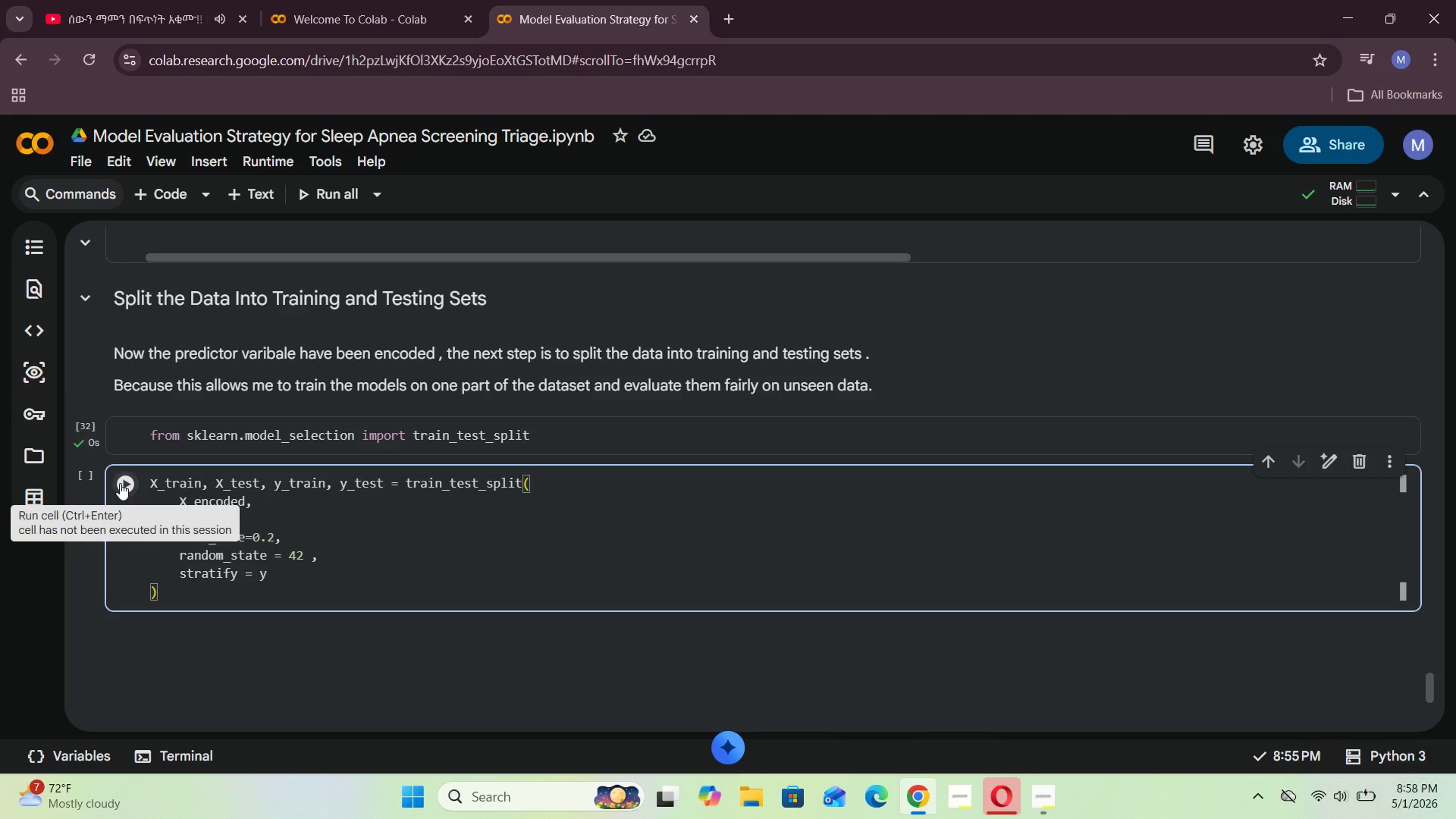 
wait(65.58)
 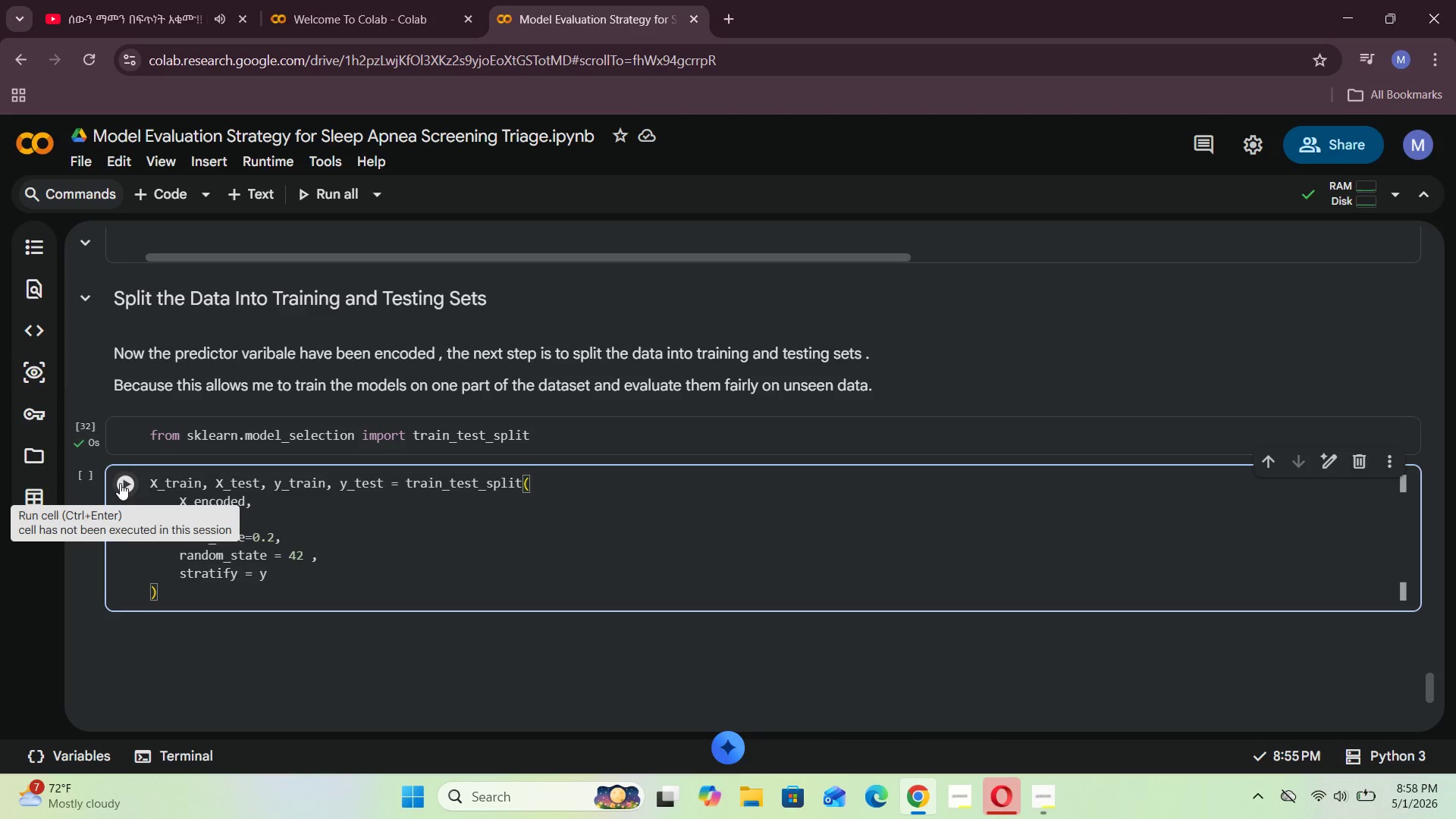 
left_click([120, 483])
 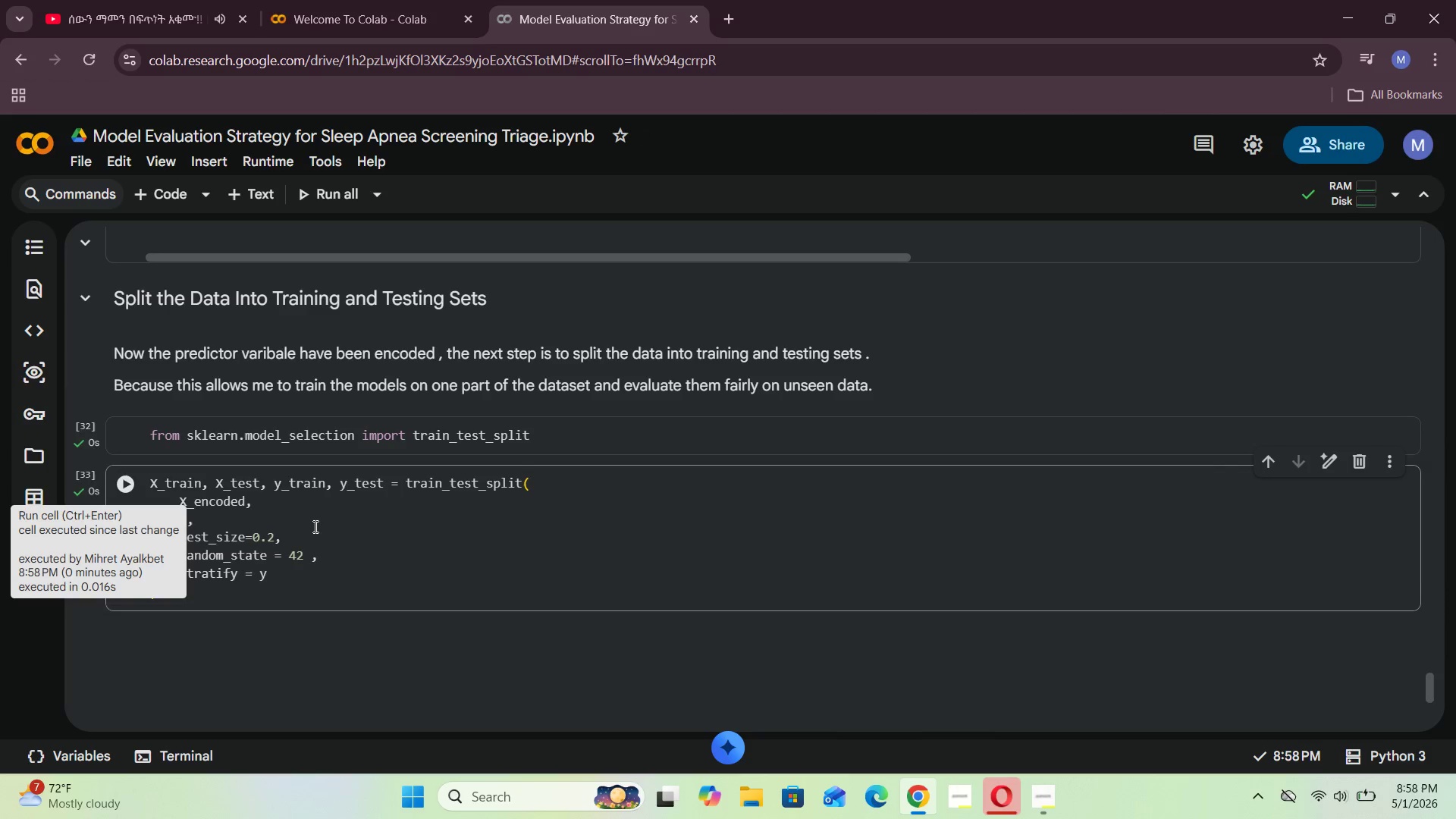 
scroll: coordinate [314, 526], scroll_direction: down, amount: 2.0
 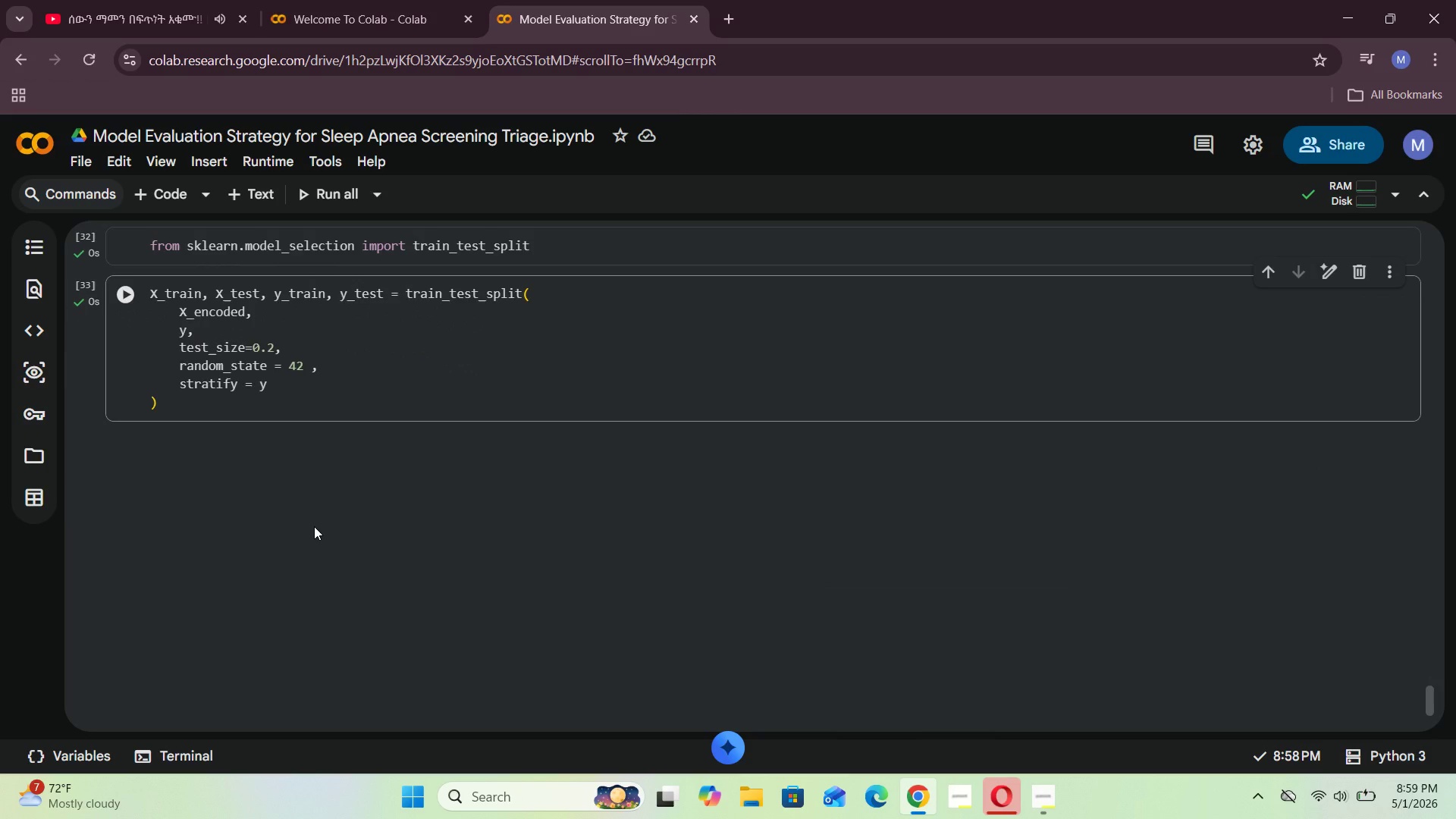 
wait(9.22)
 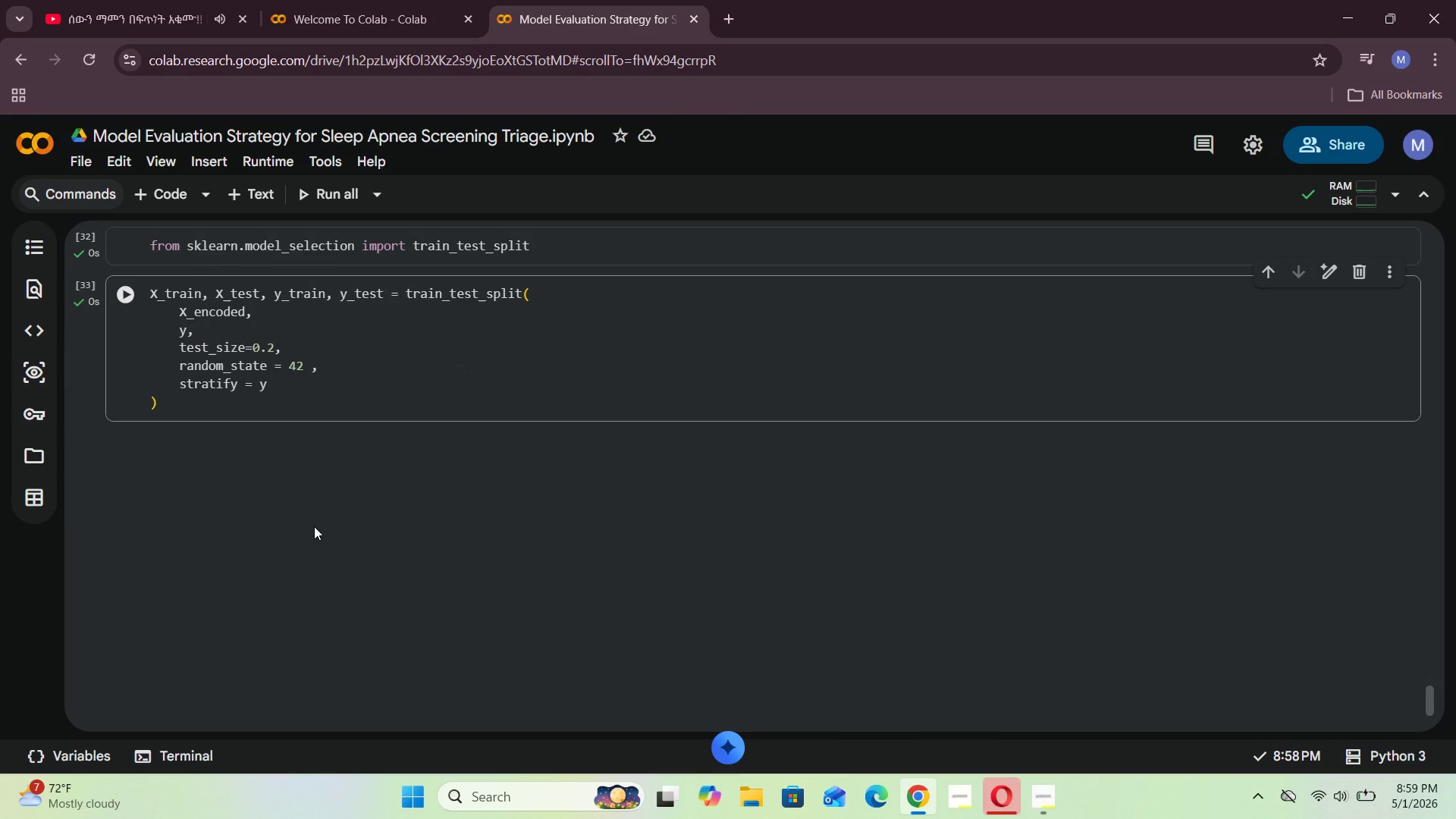 
left_click([157, 181])
 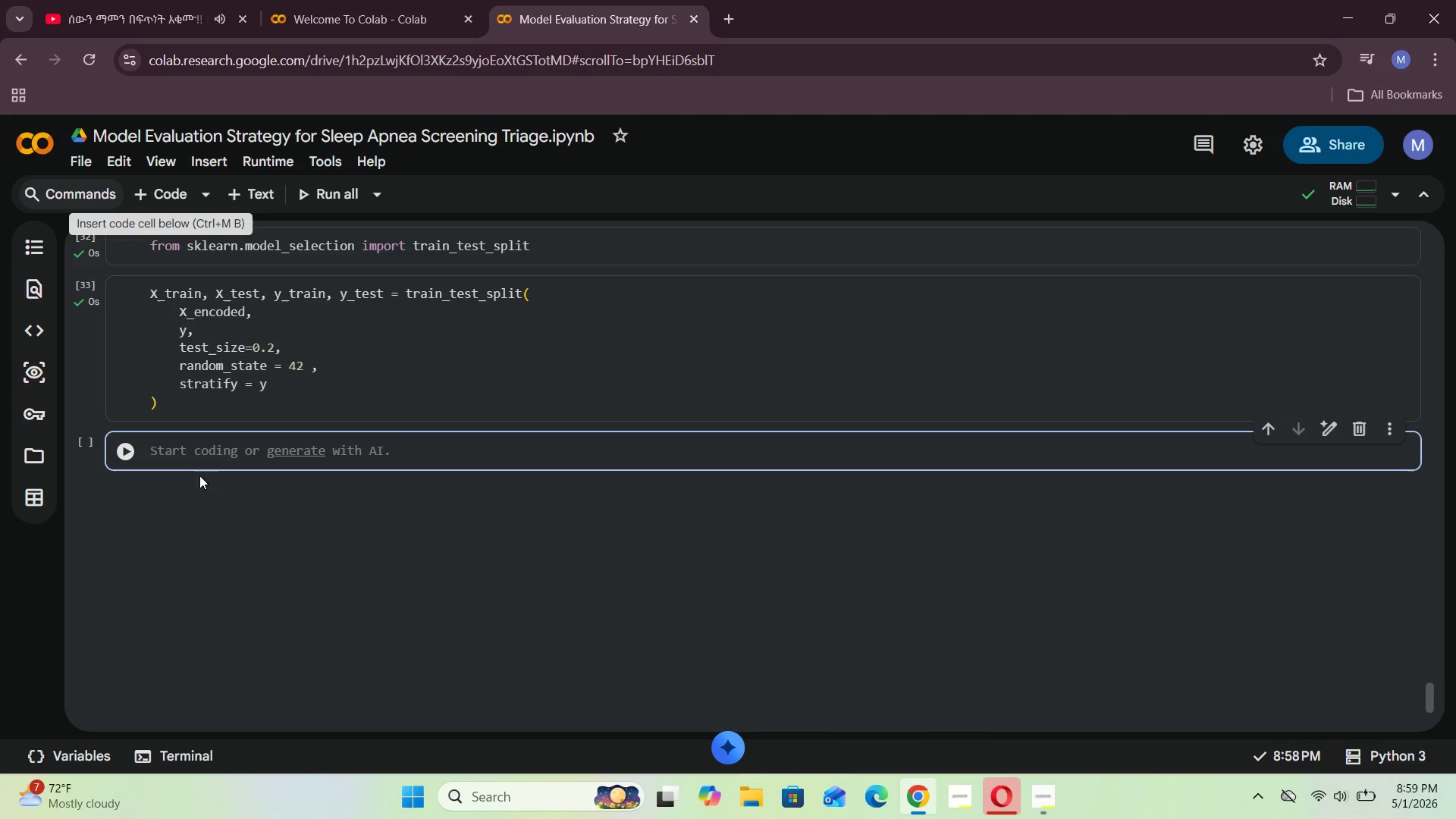 
left_click([194, 456])
 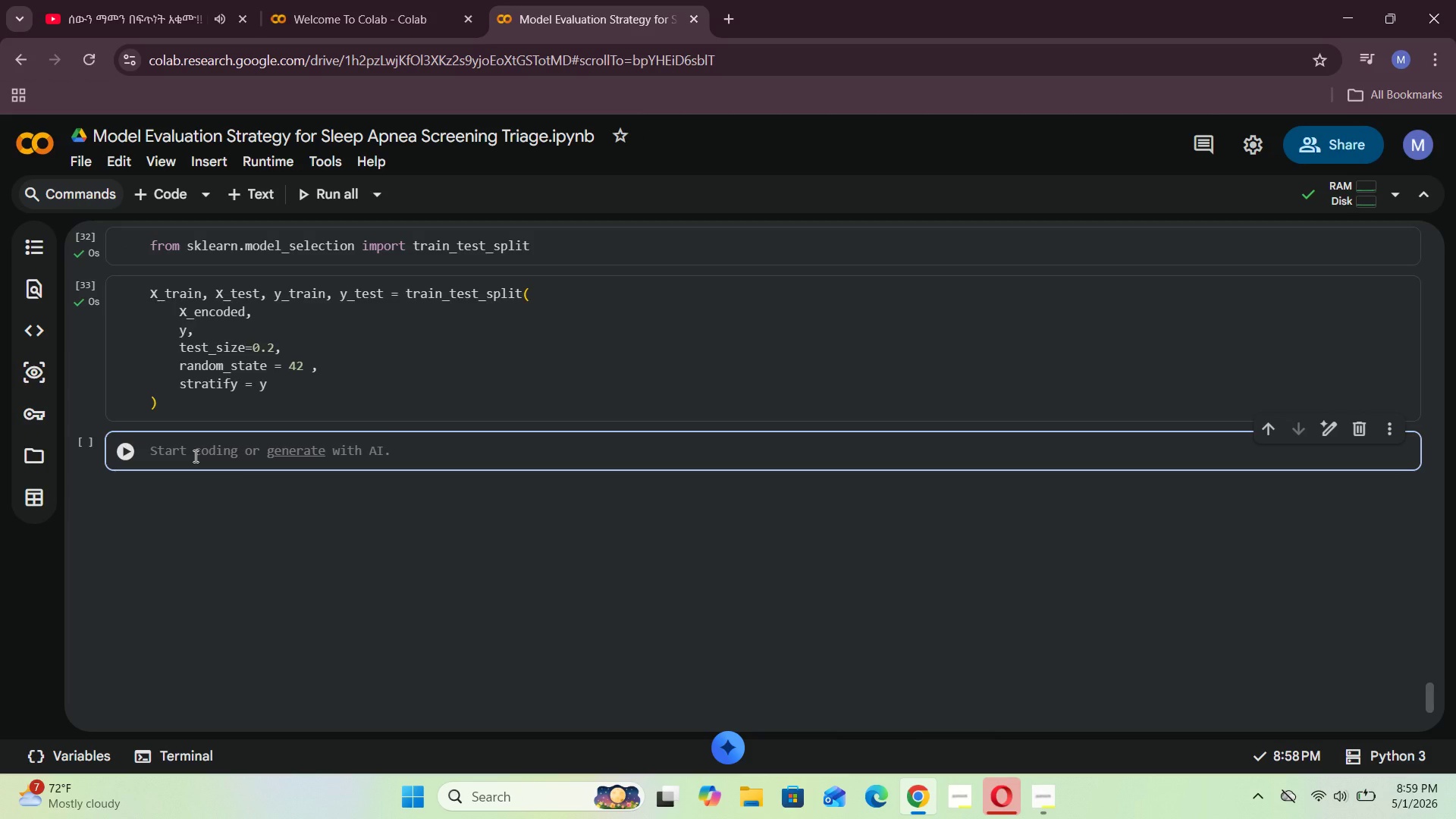 
wait(9.84)
 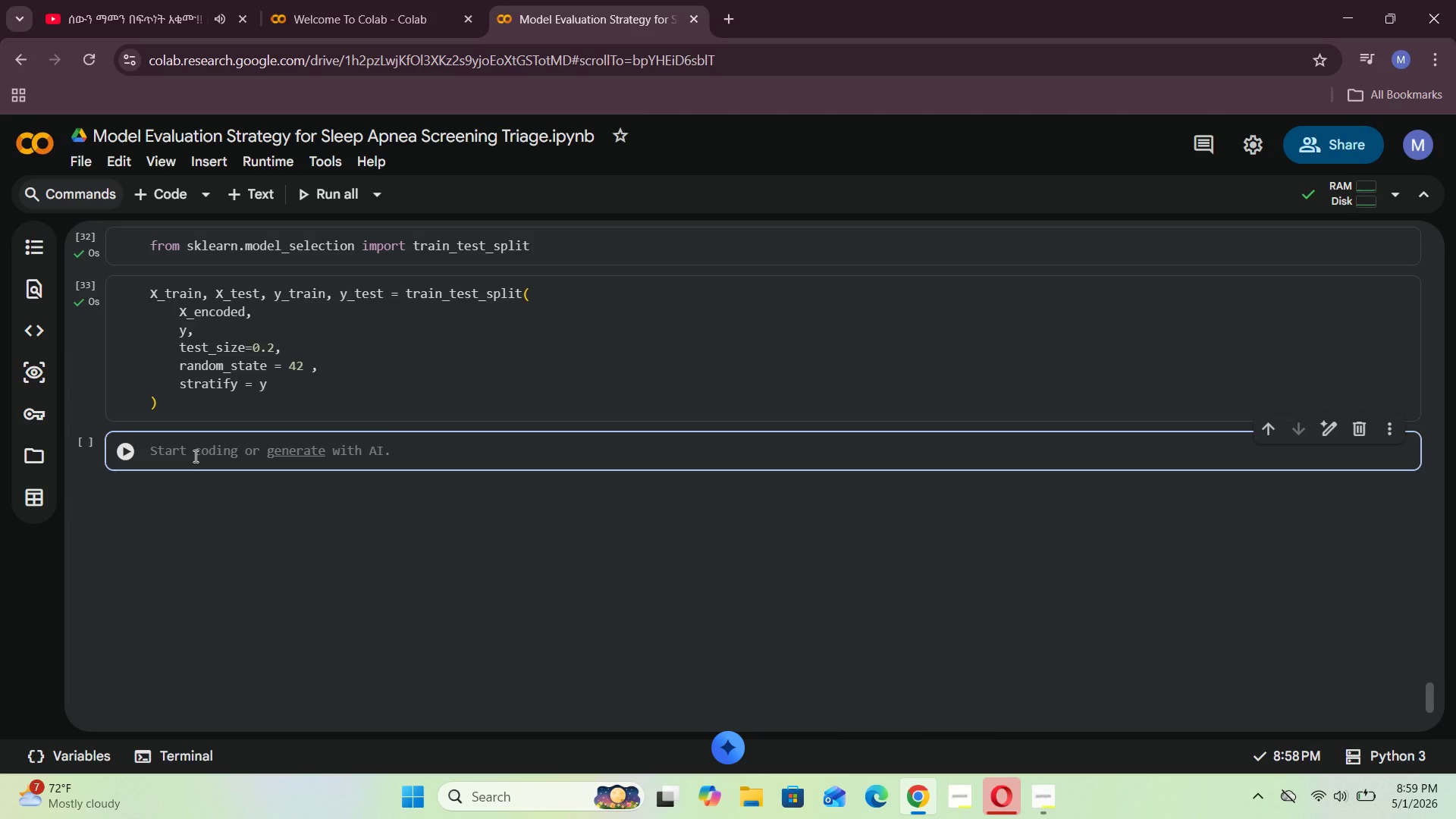 
type(X_train.shape, X_test.shape)
 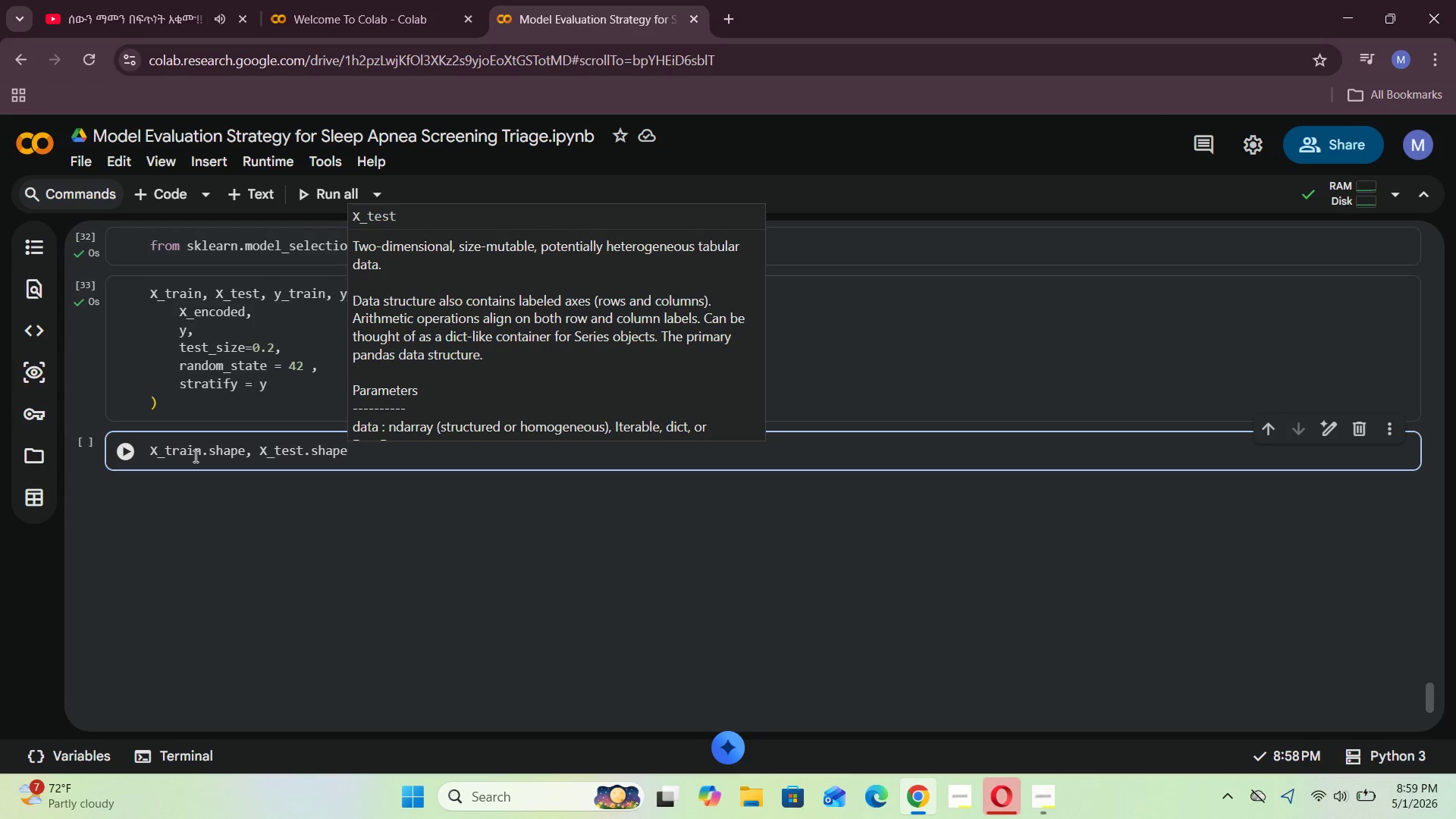 
wait(17.61)
 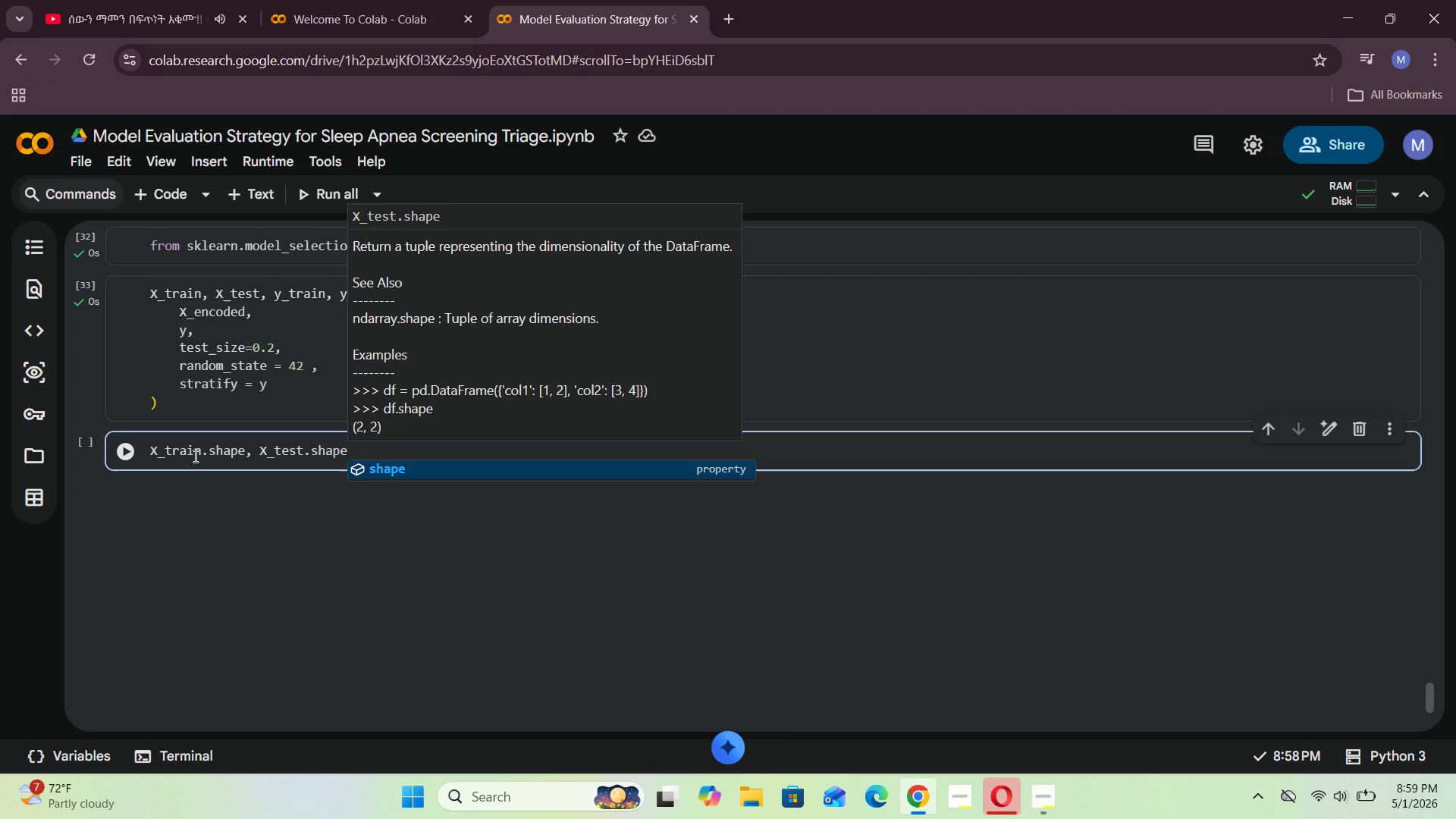 
left_click([413, 469])
 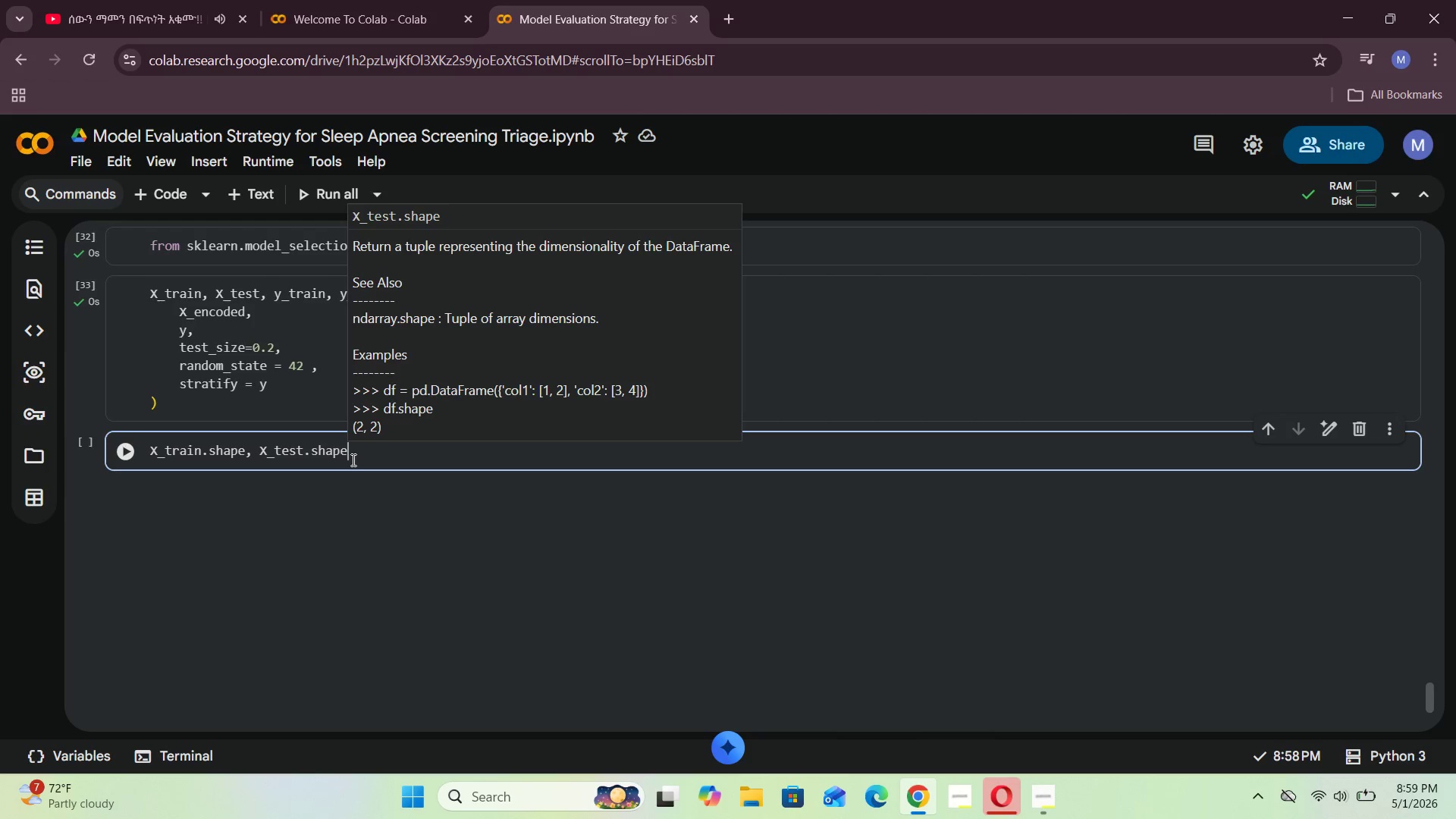 
left_click([358, 457])
 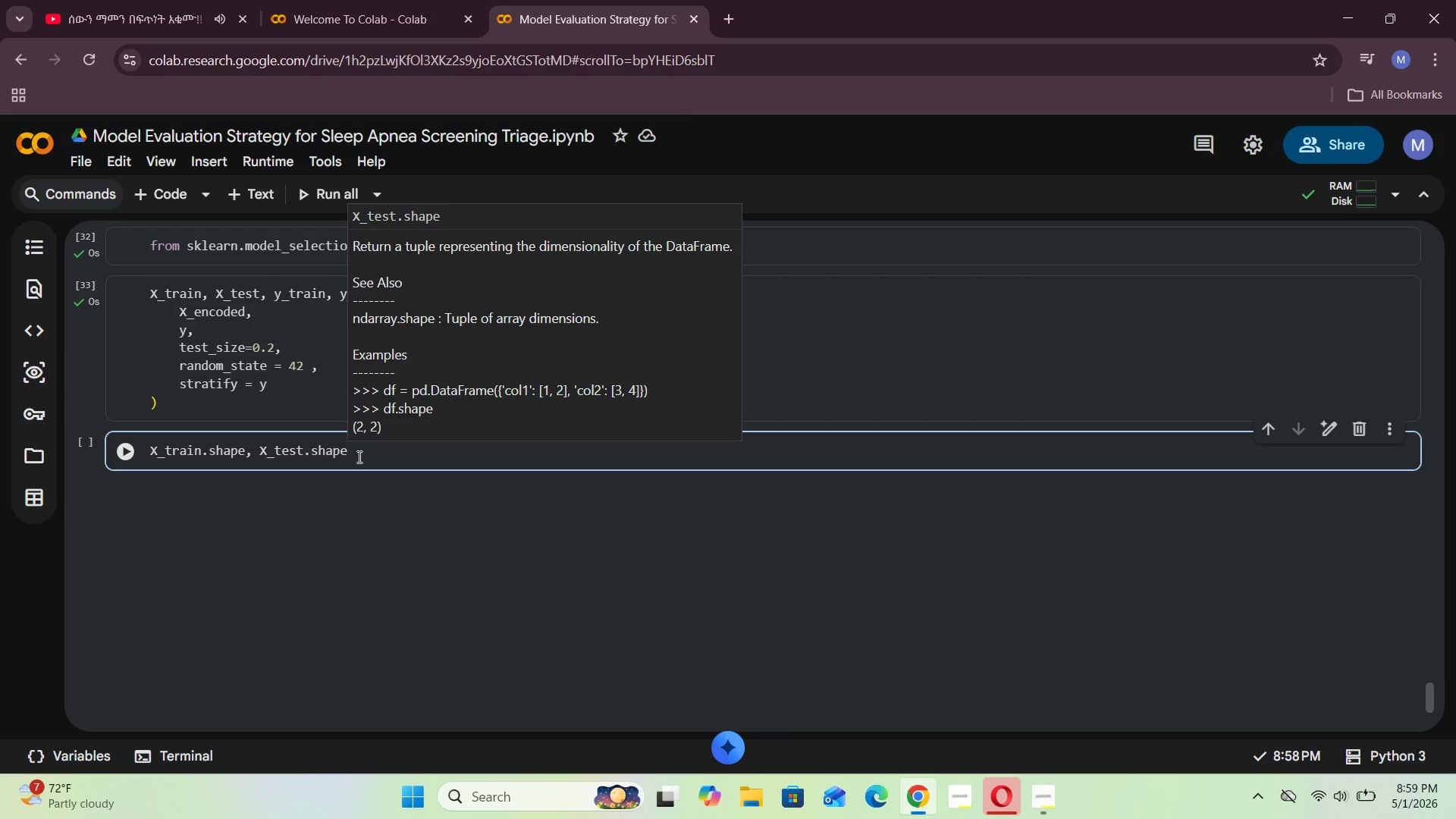 
wait(6.88)
 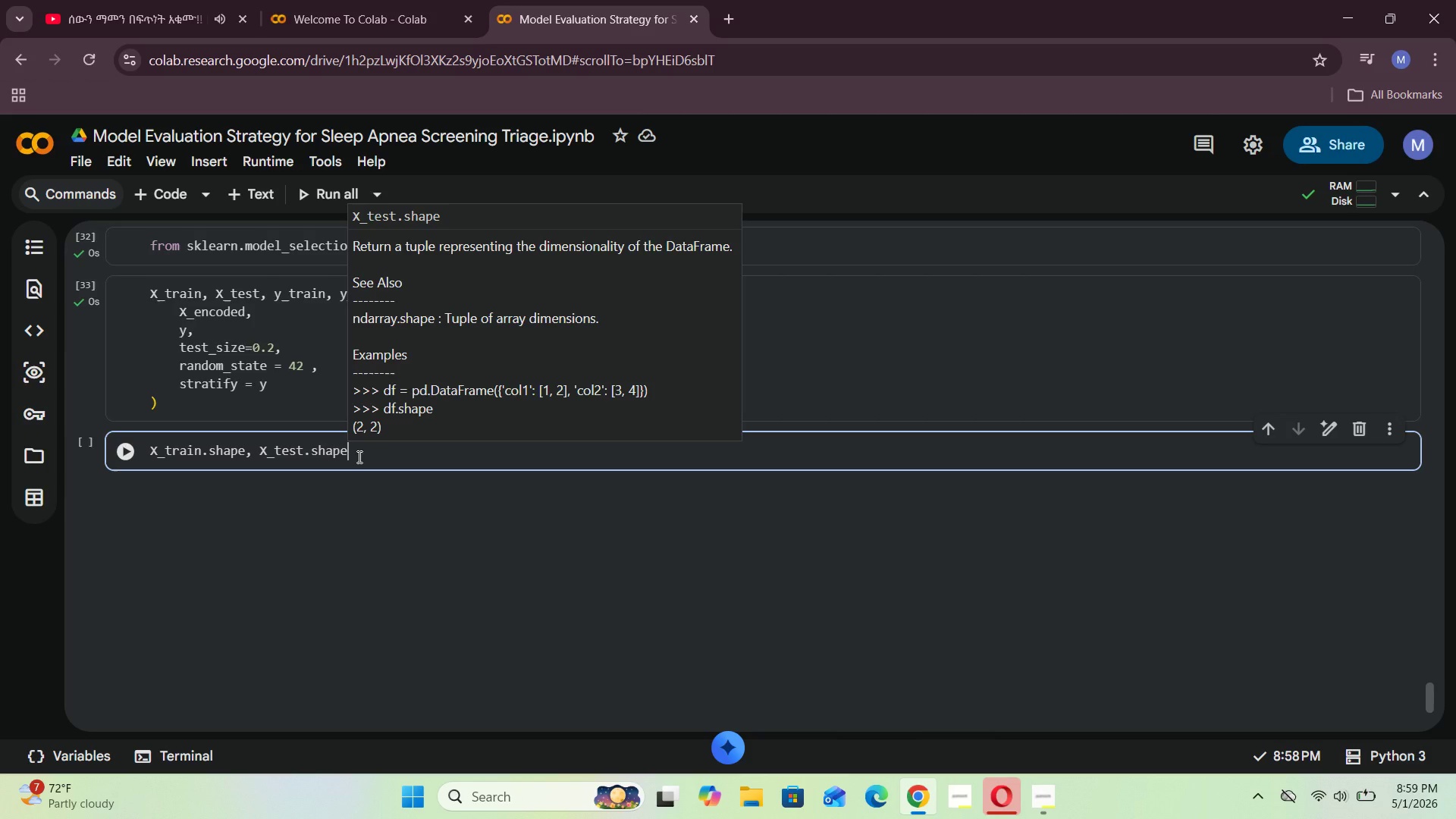 
key(Shift+Enter)
 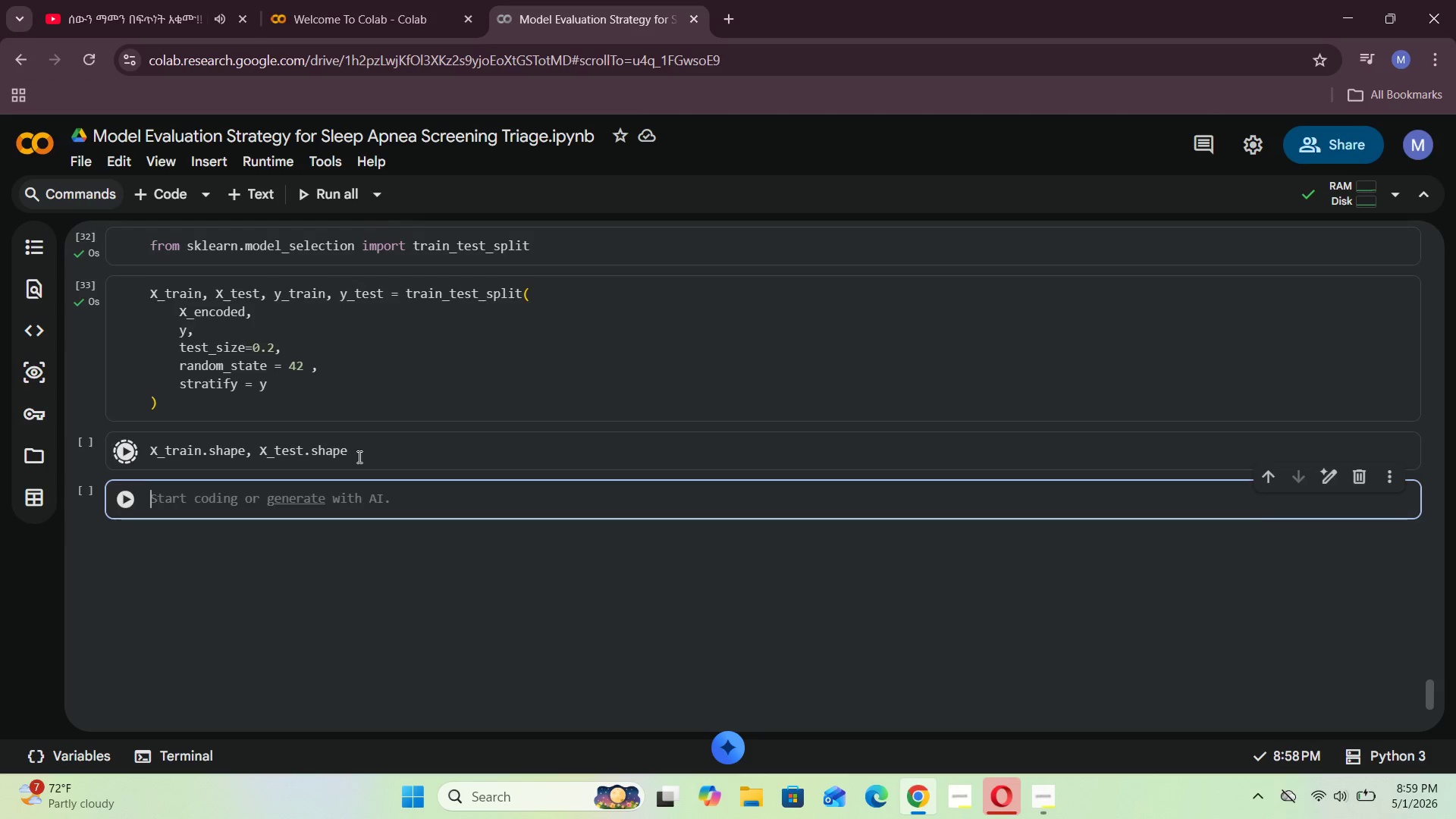 
key(Shift+ShiftRight)
 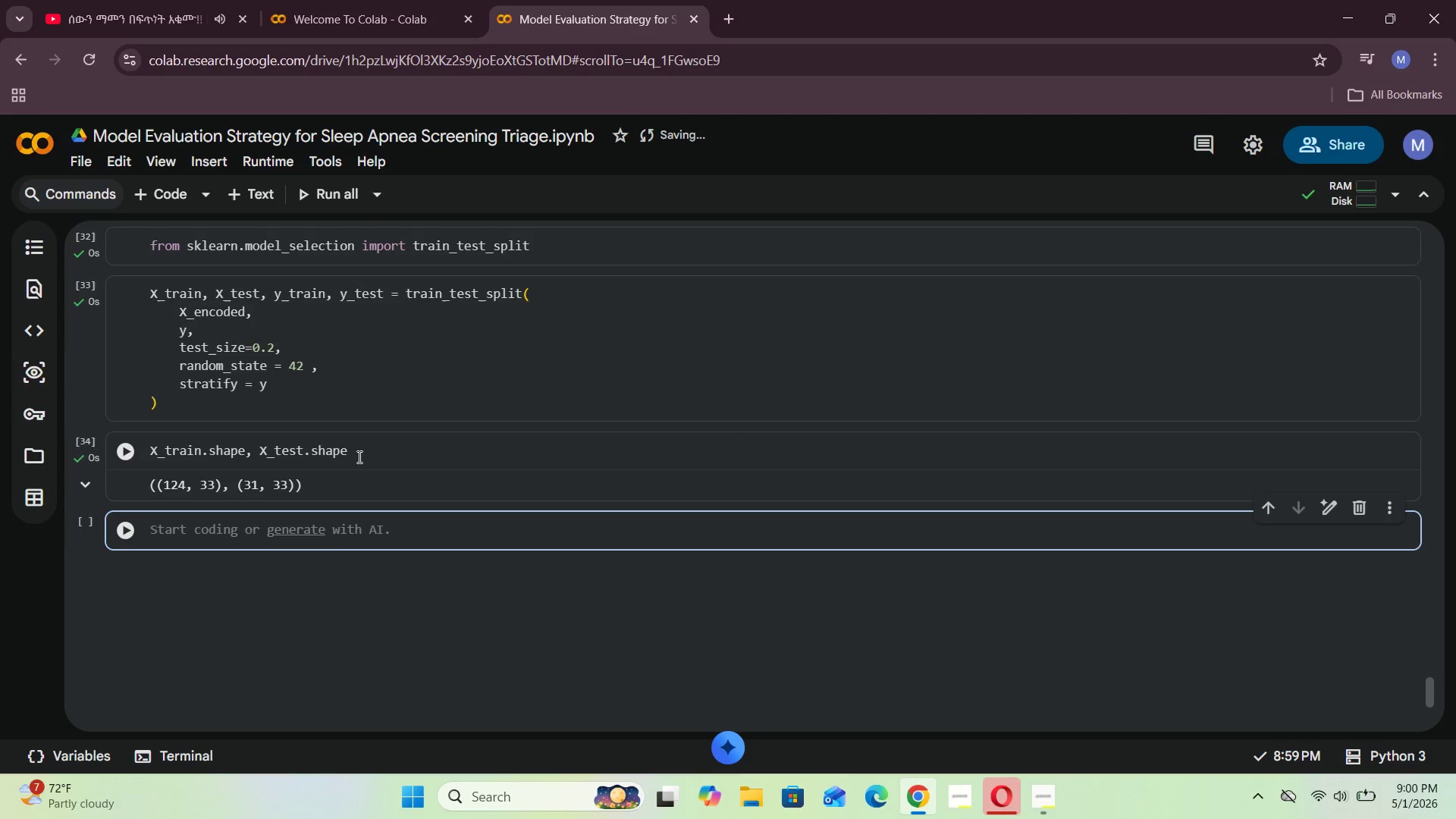 
wait(7.44)
 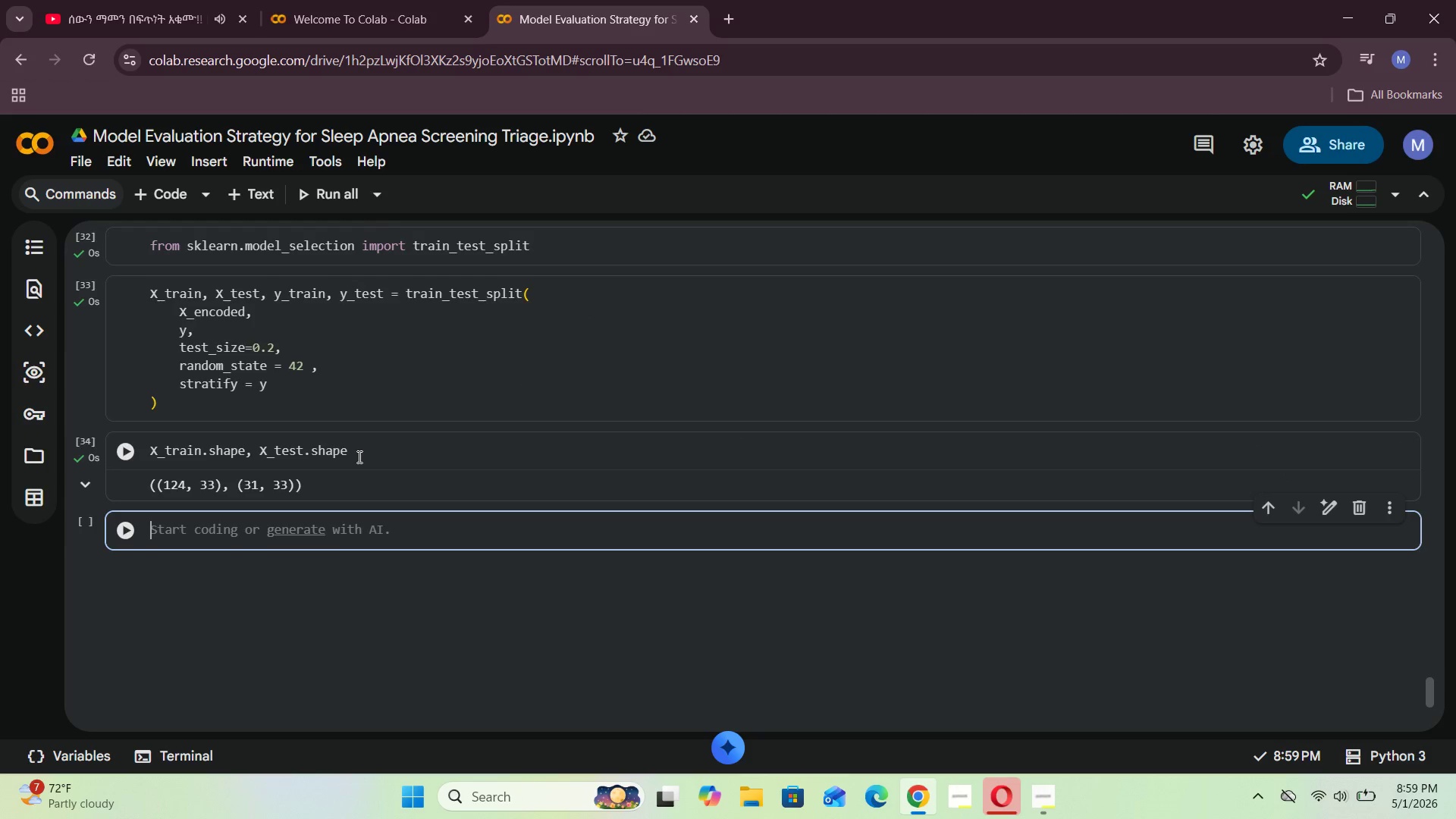 
left_click([199, 541])
 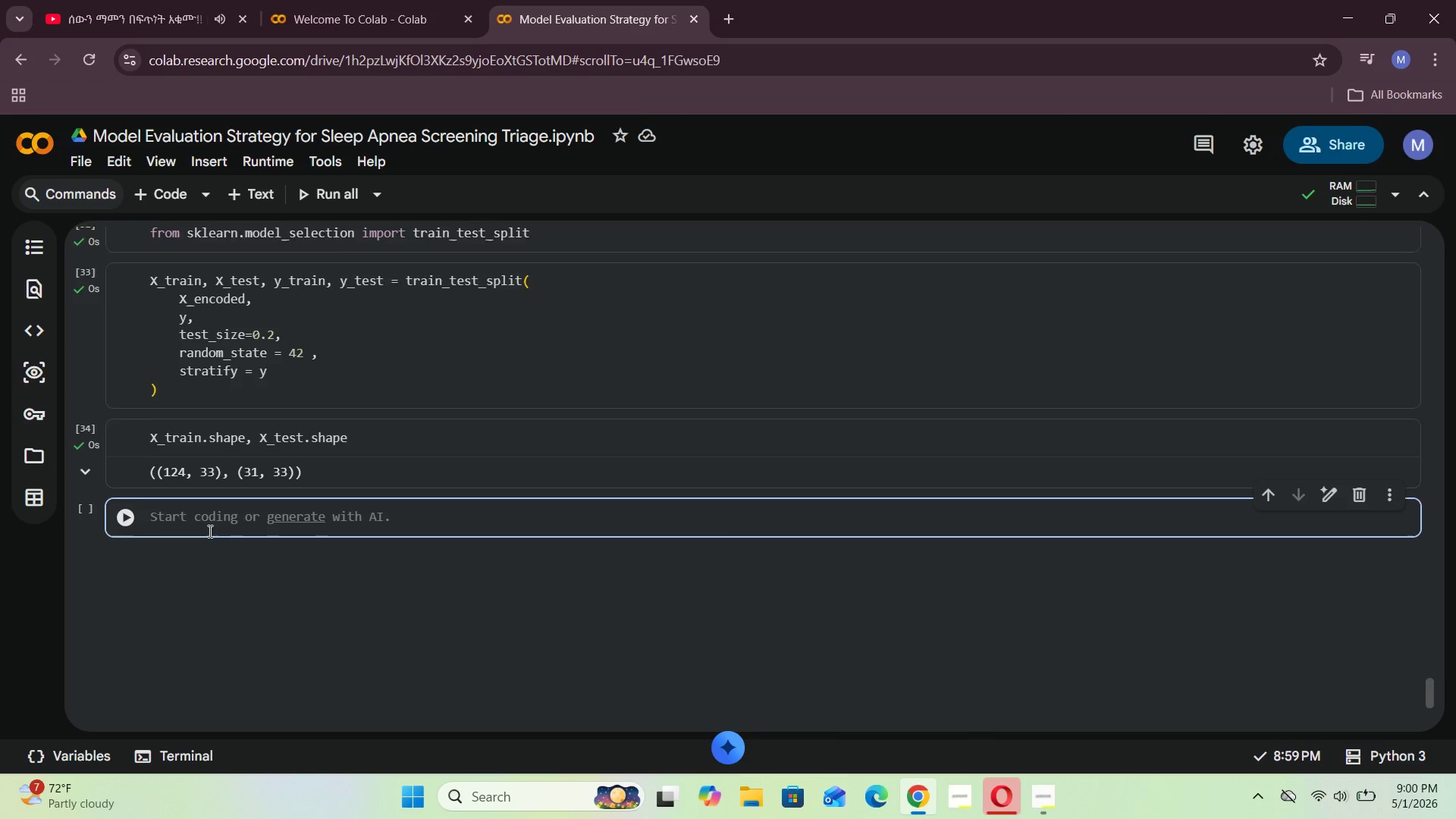 
wait(17.33)
 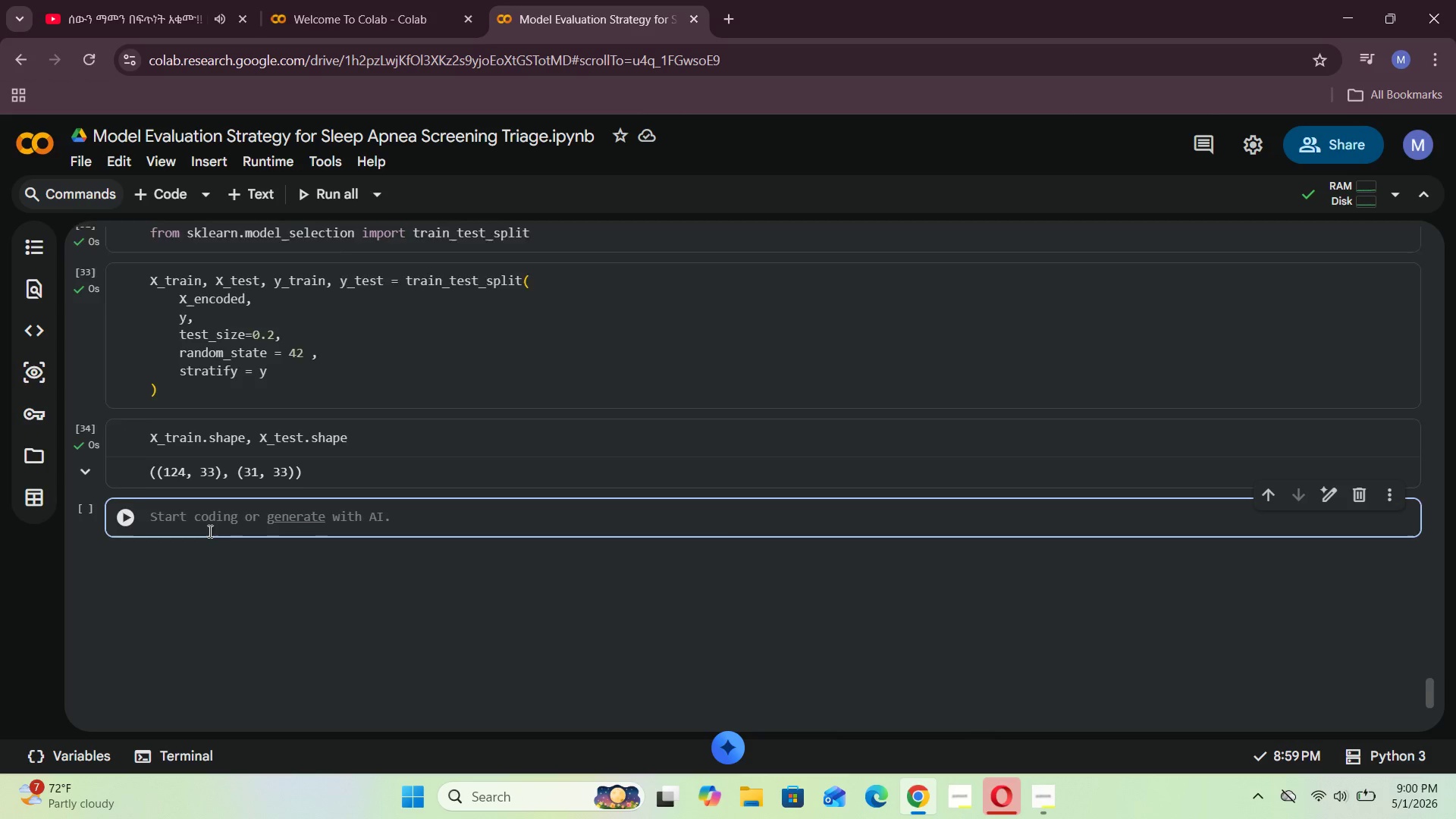 
left_click([217, 451])
 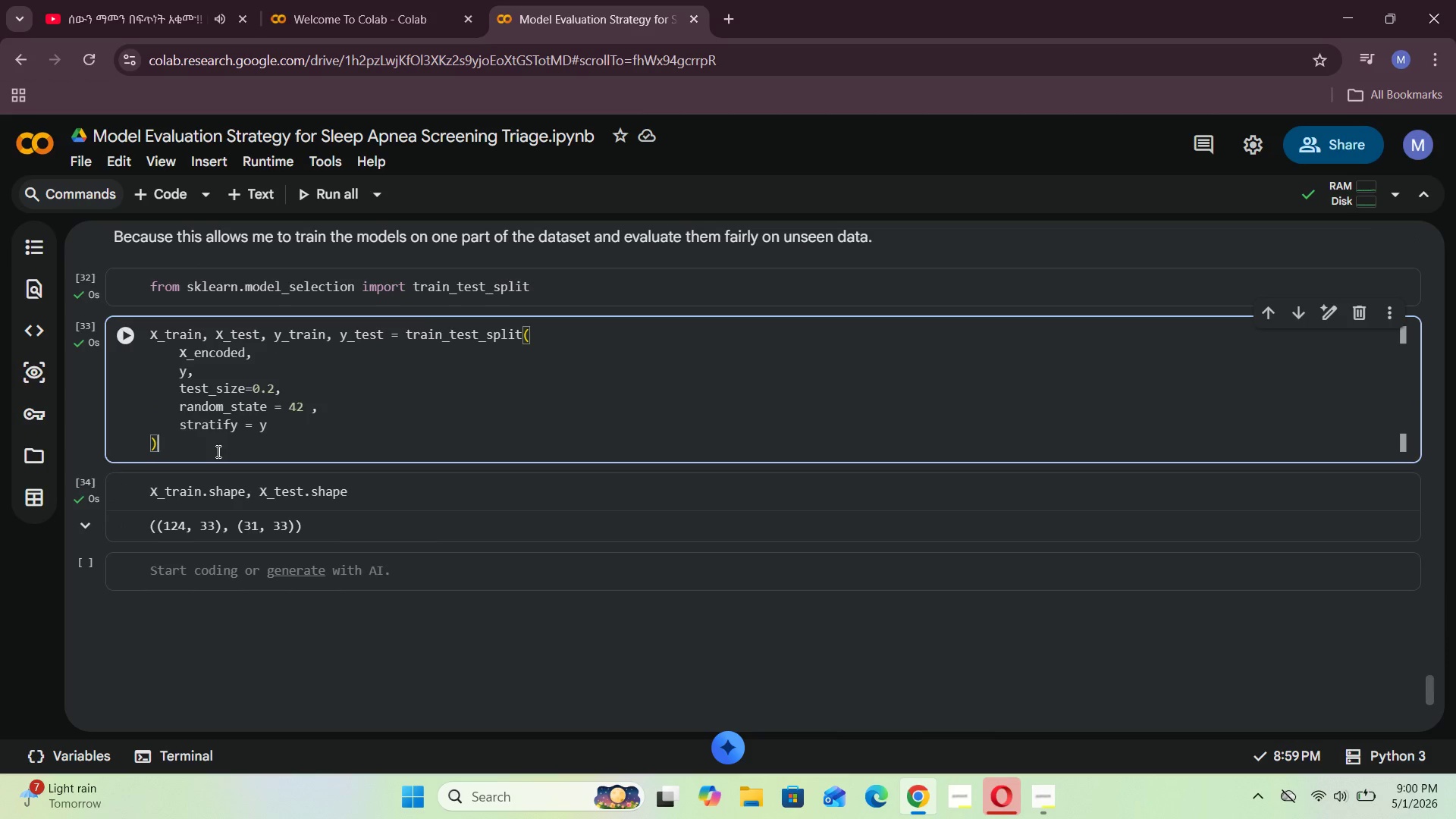 
wait(8.95)
 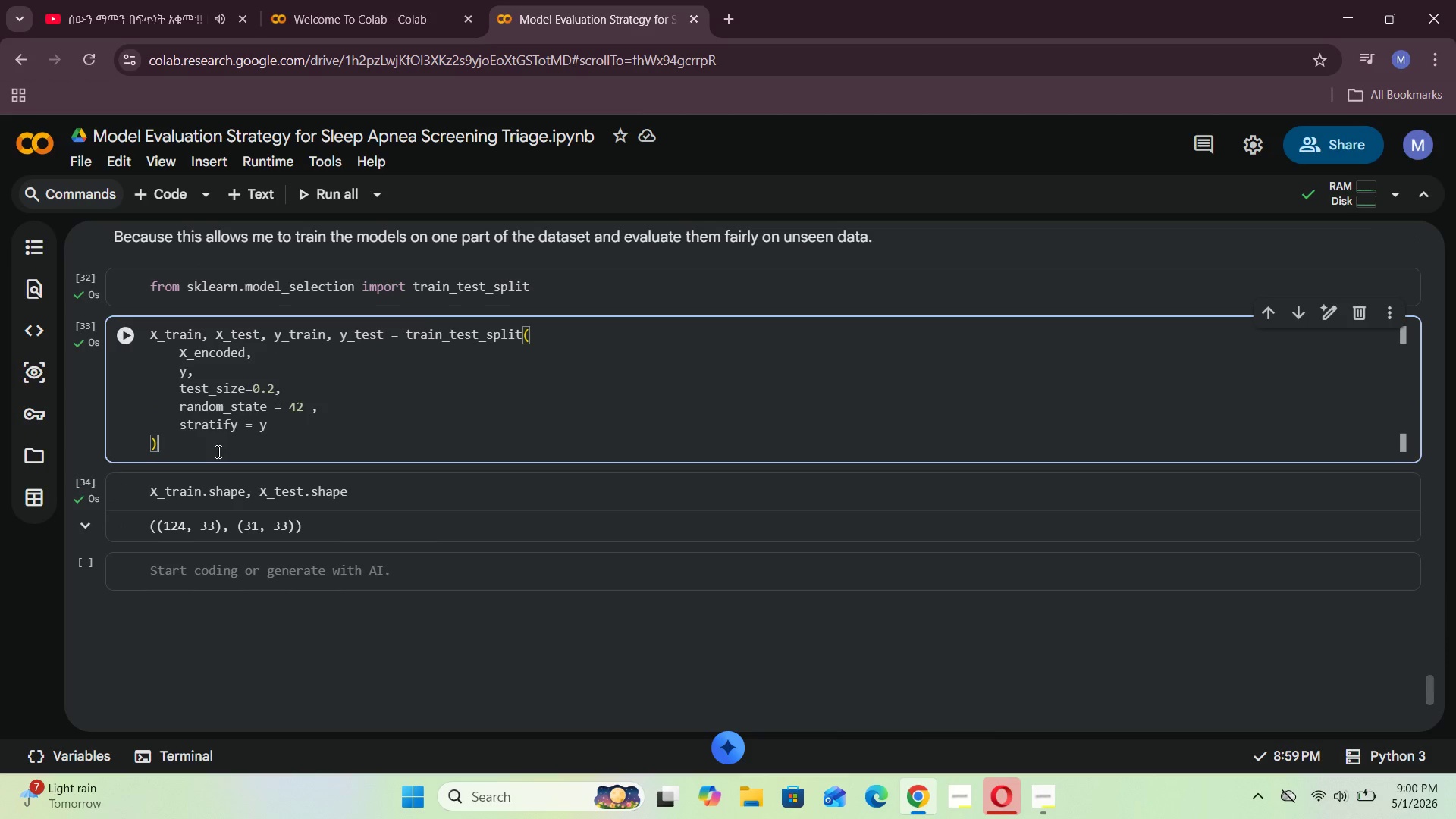 
left_click([374, 414])
 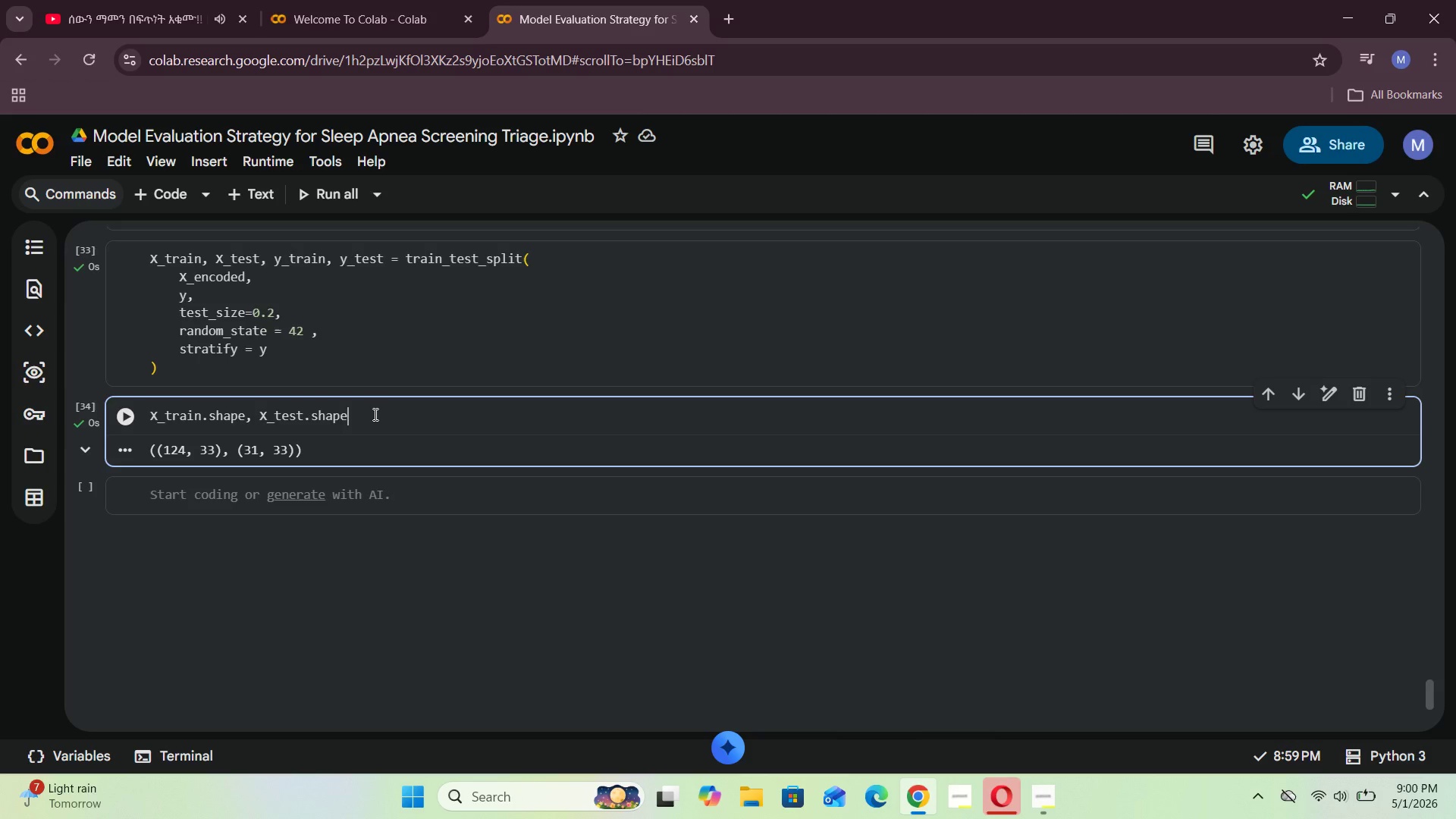 
wait(23.09)
 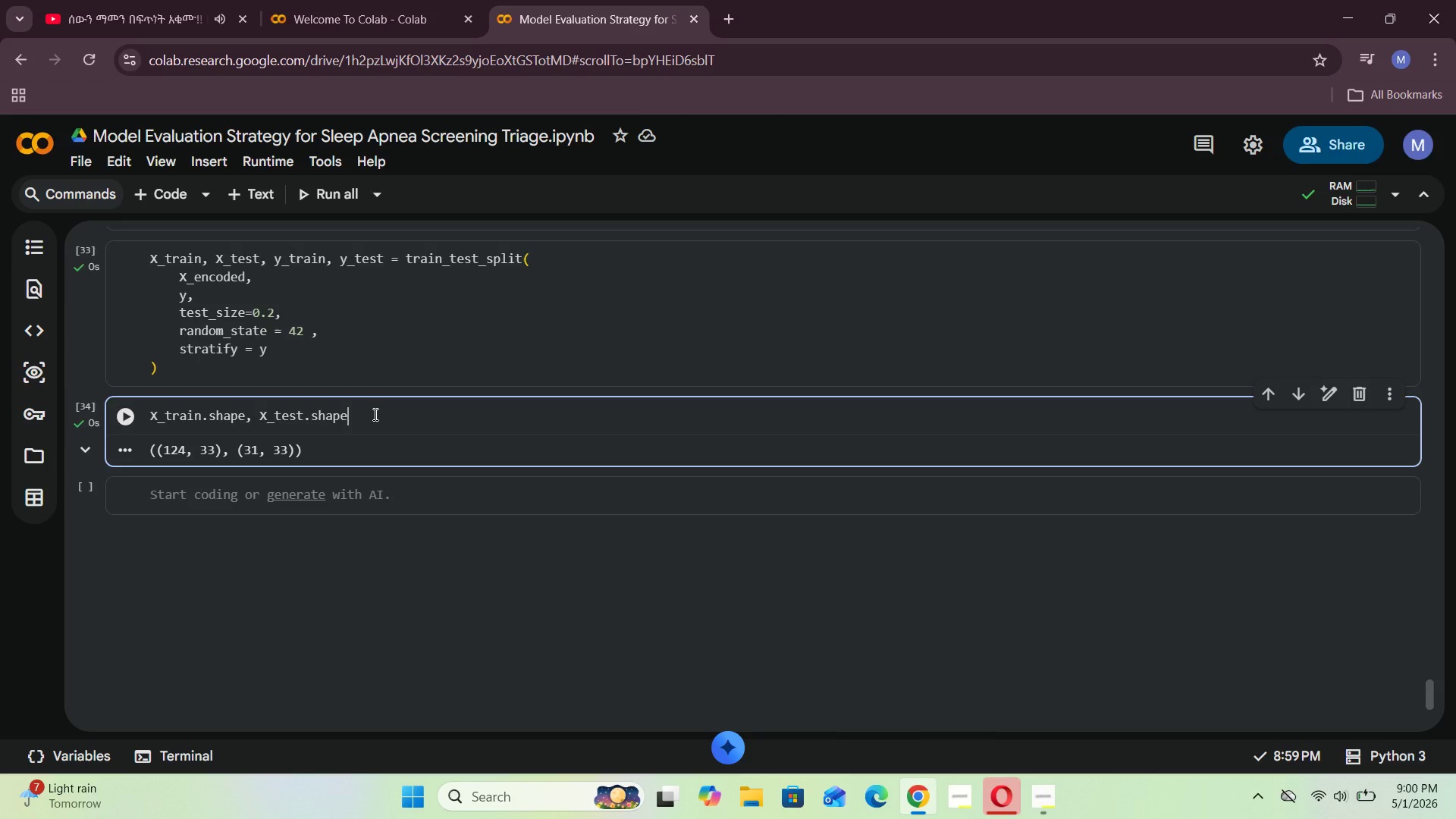 
right_click([374, 414])
 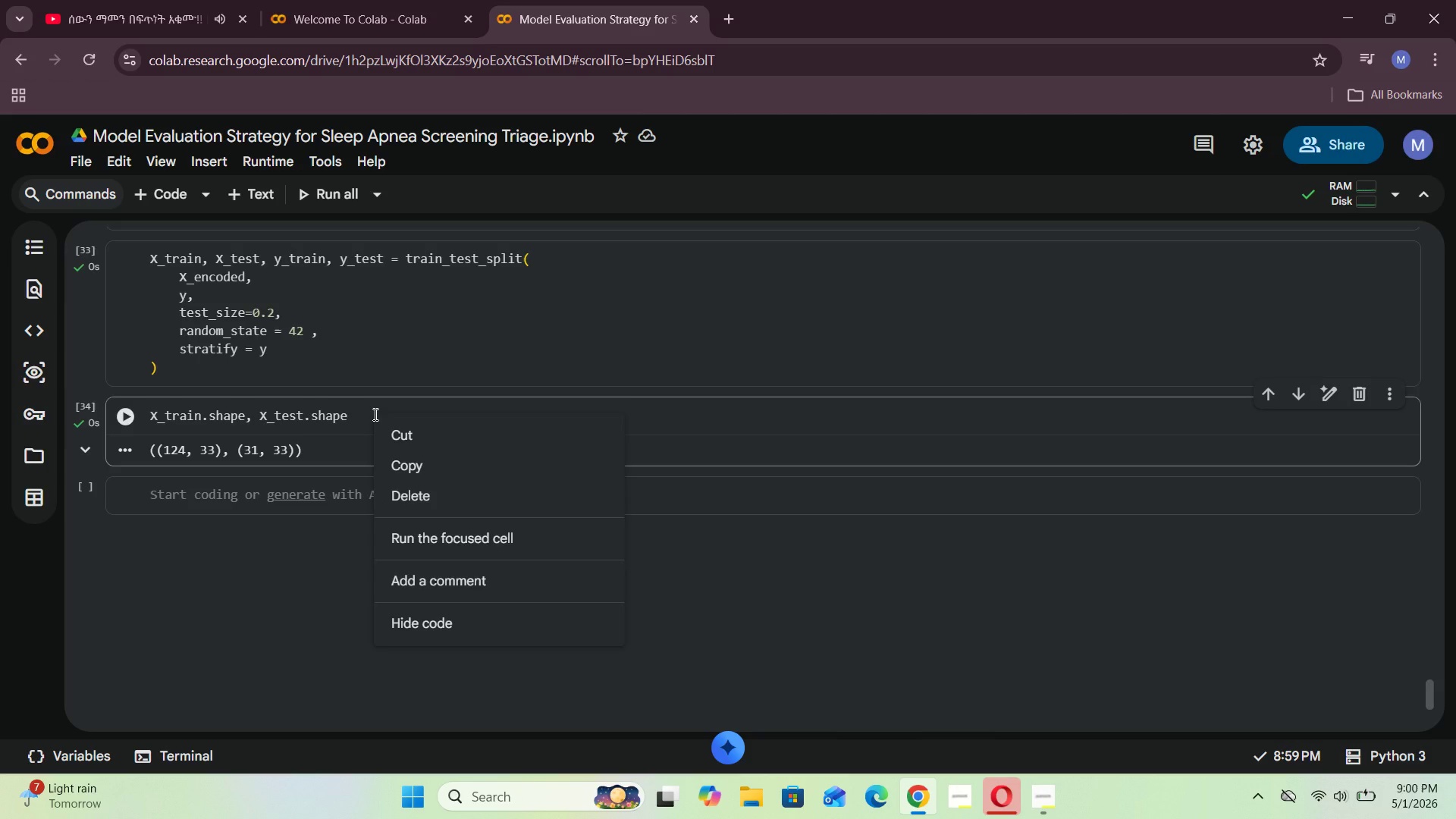 
left_click([218, 635])
 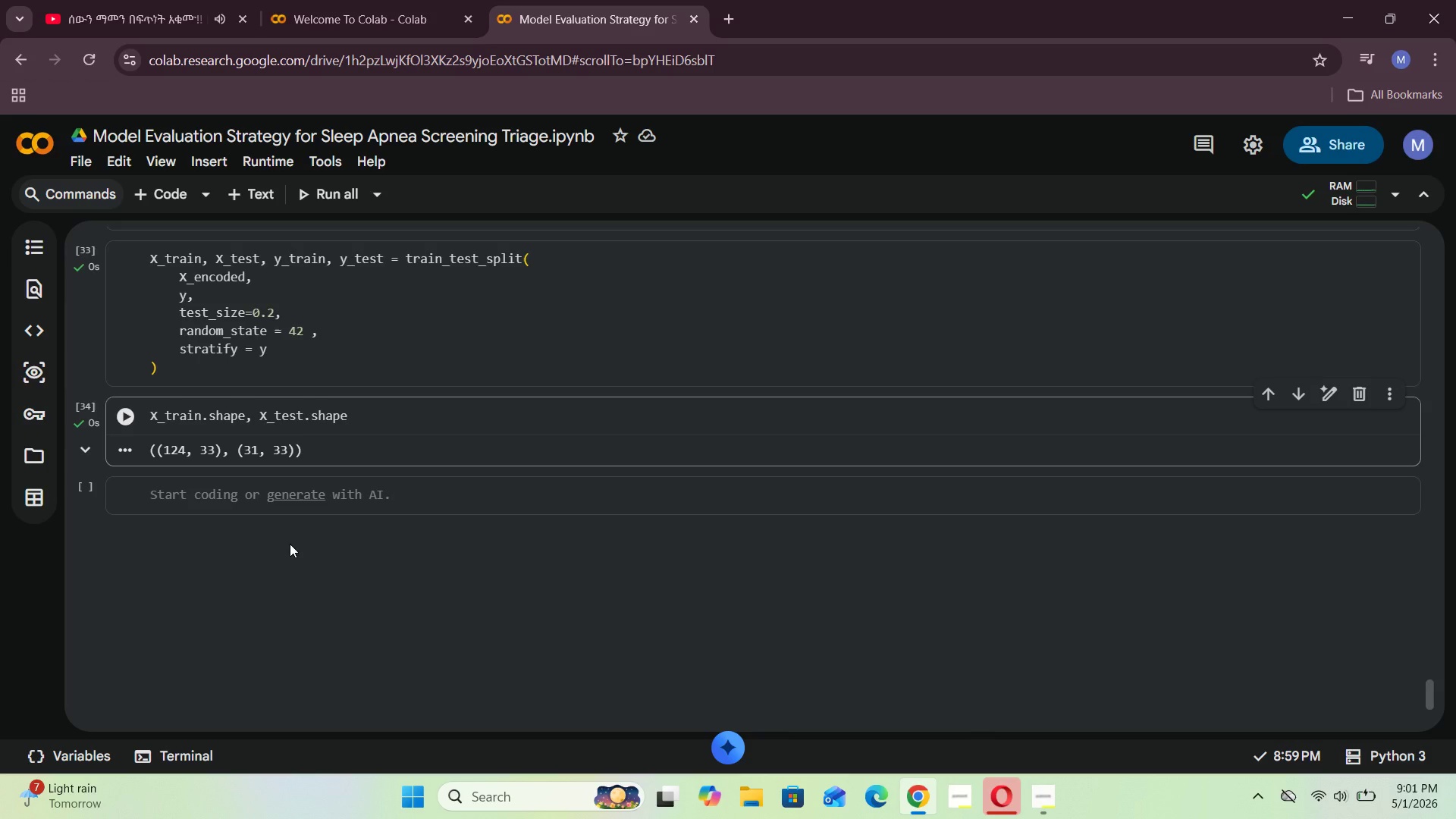 
wait(10.17)
 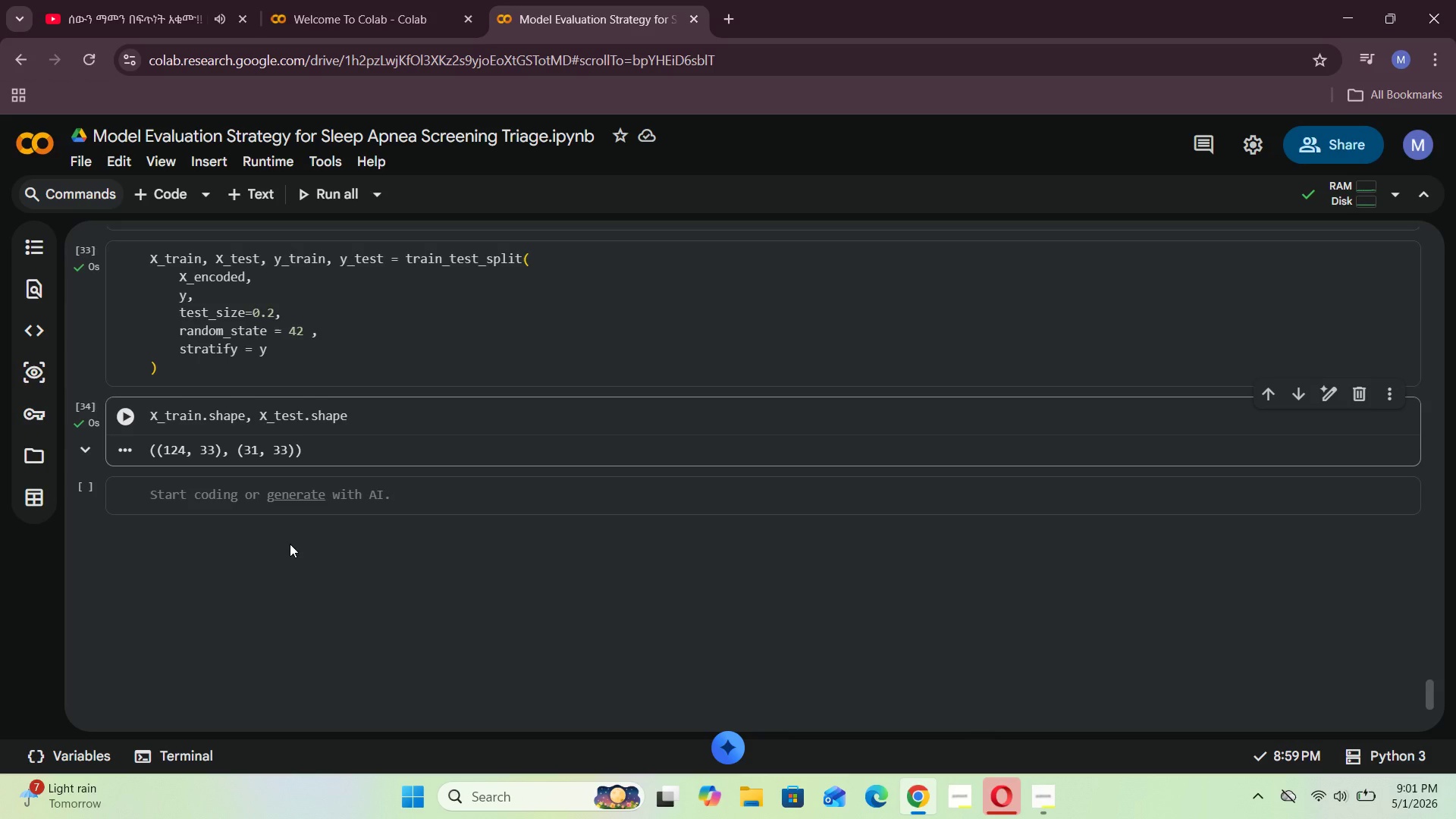 
left_click([202, 503])
 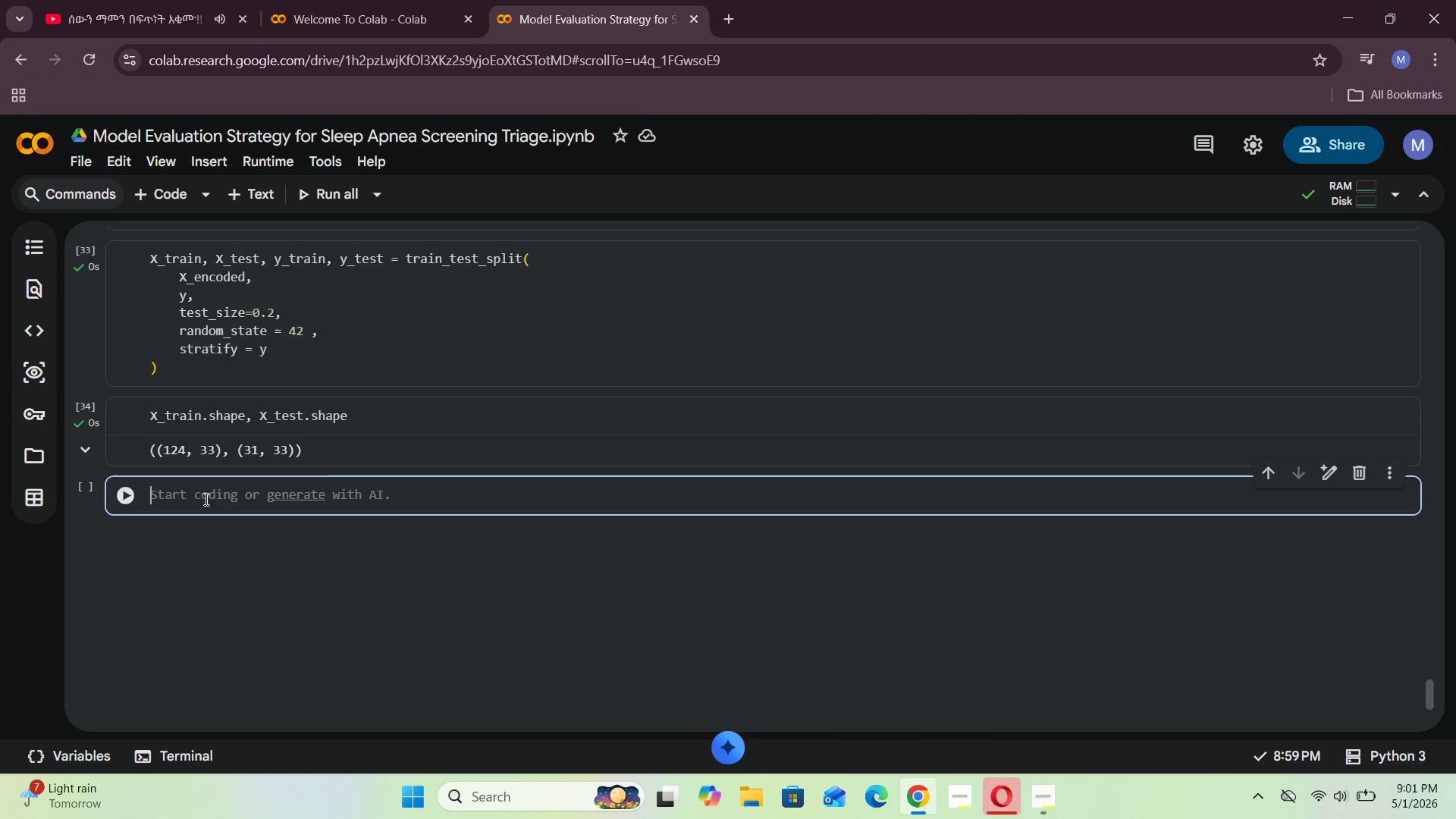 
left_click([397, 423])
 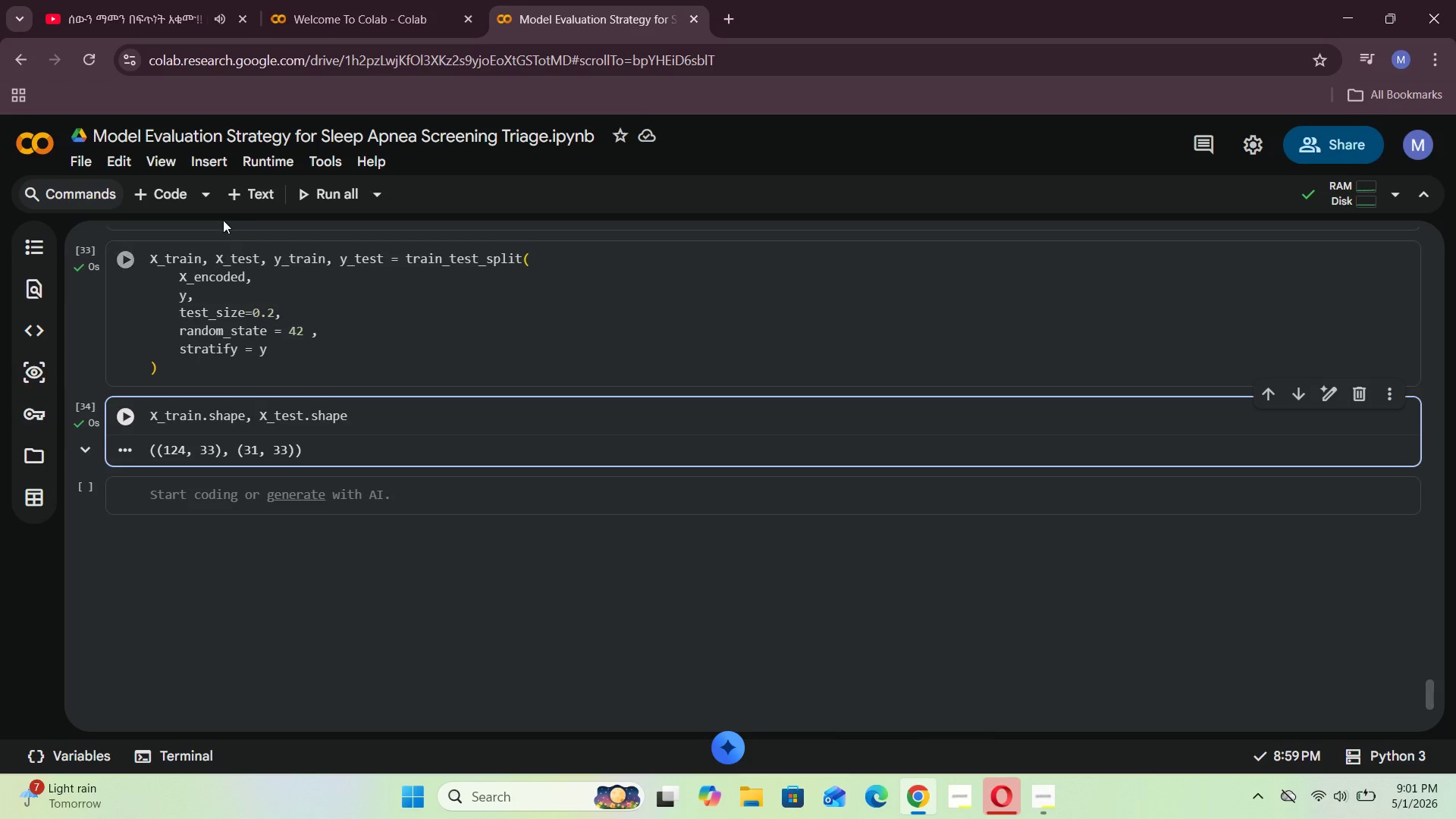 
left_click([247, 198])
 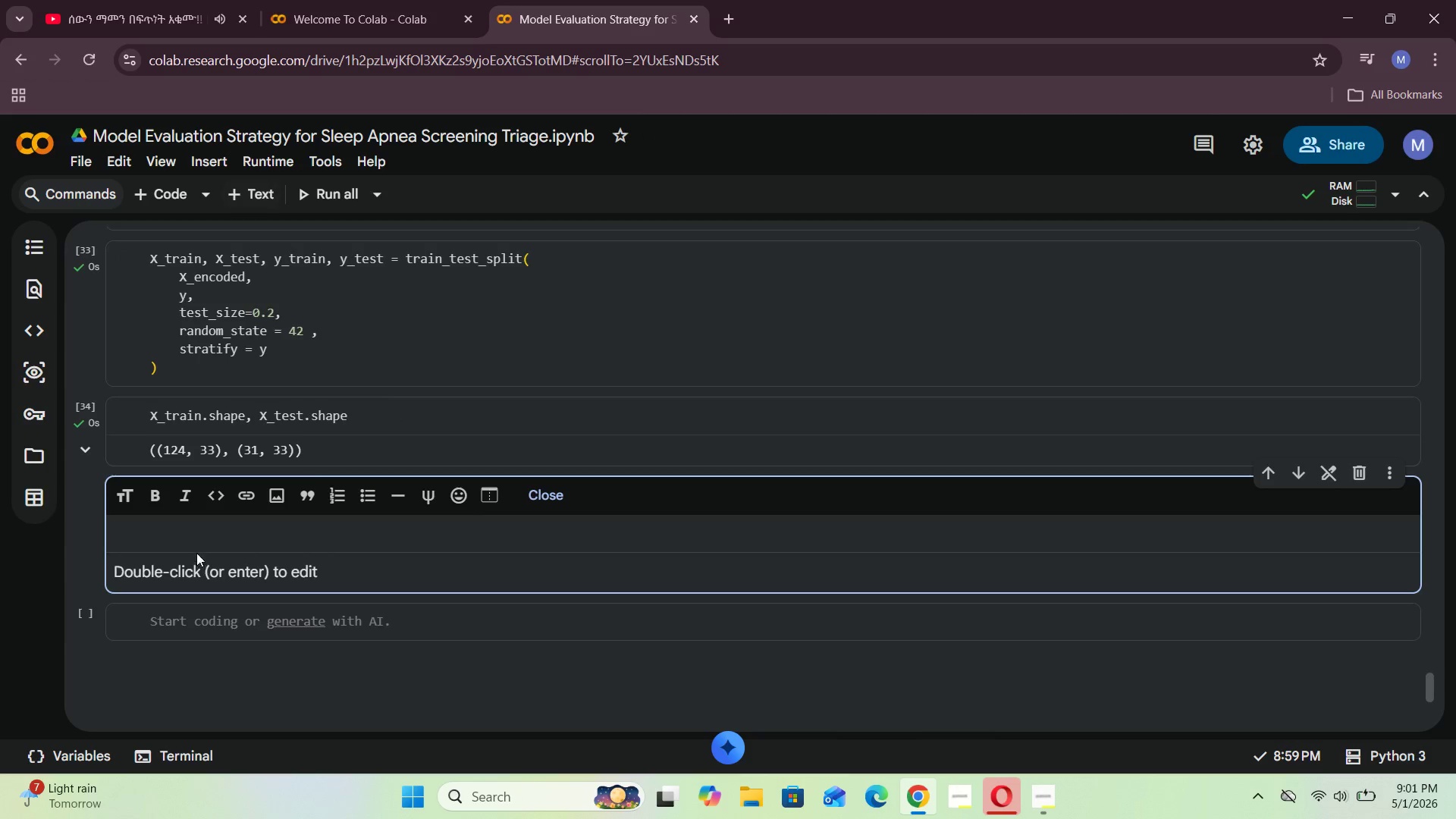 
left_click([199, 534])